 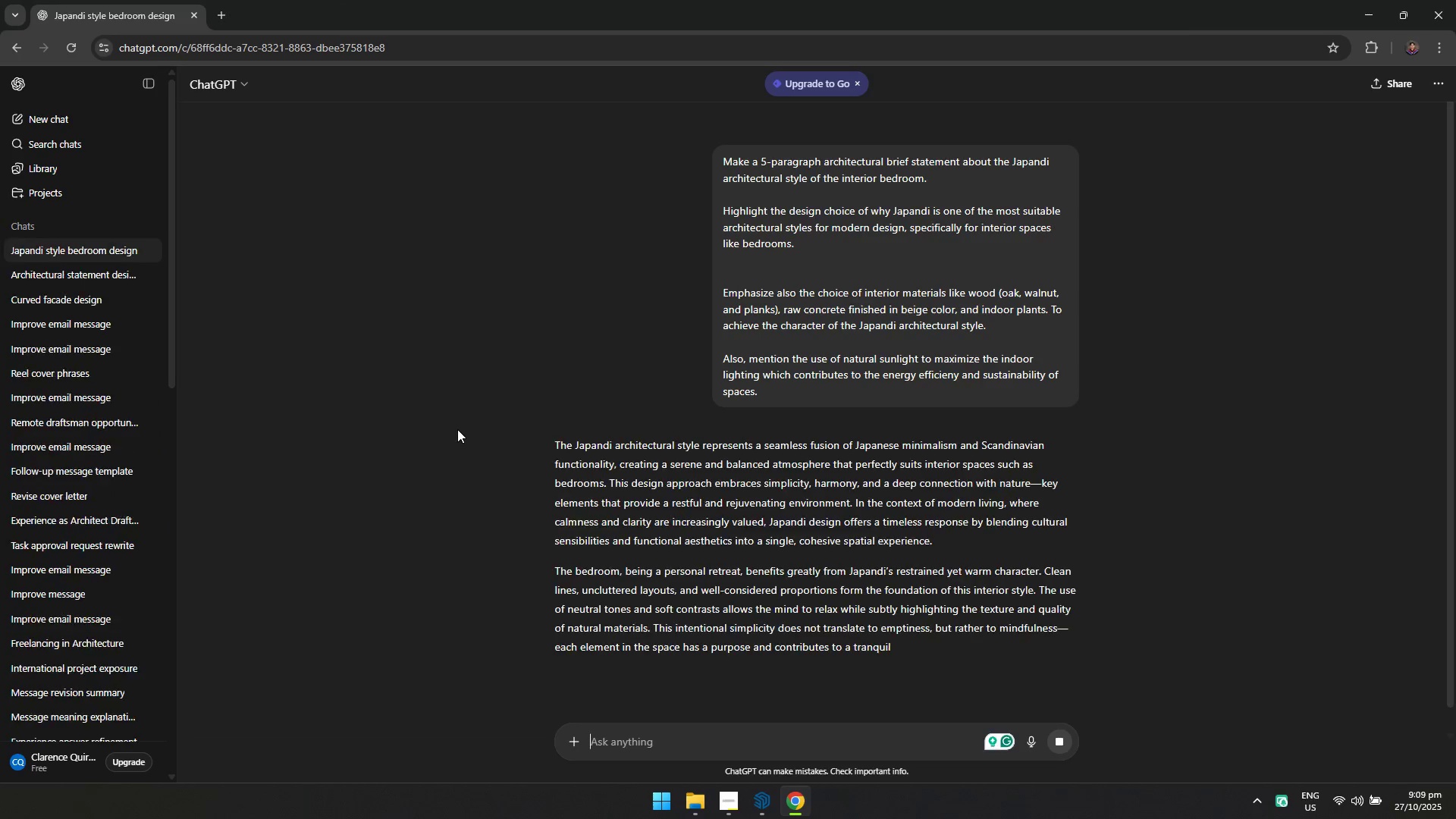 
key(Alt+Tab)
 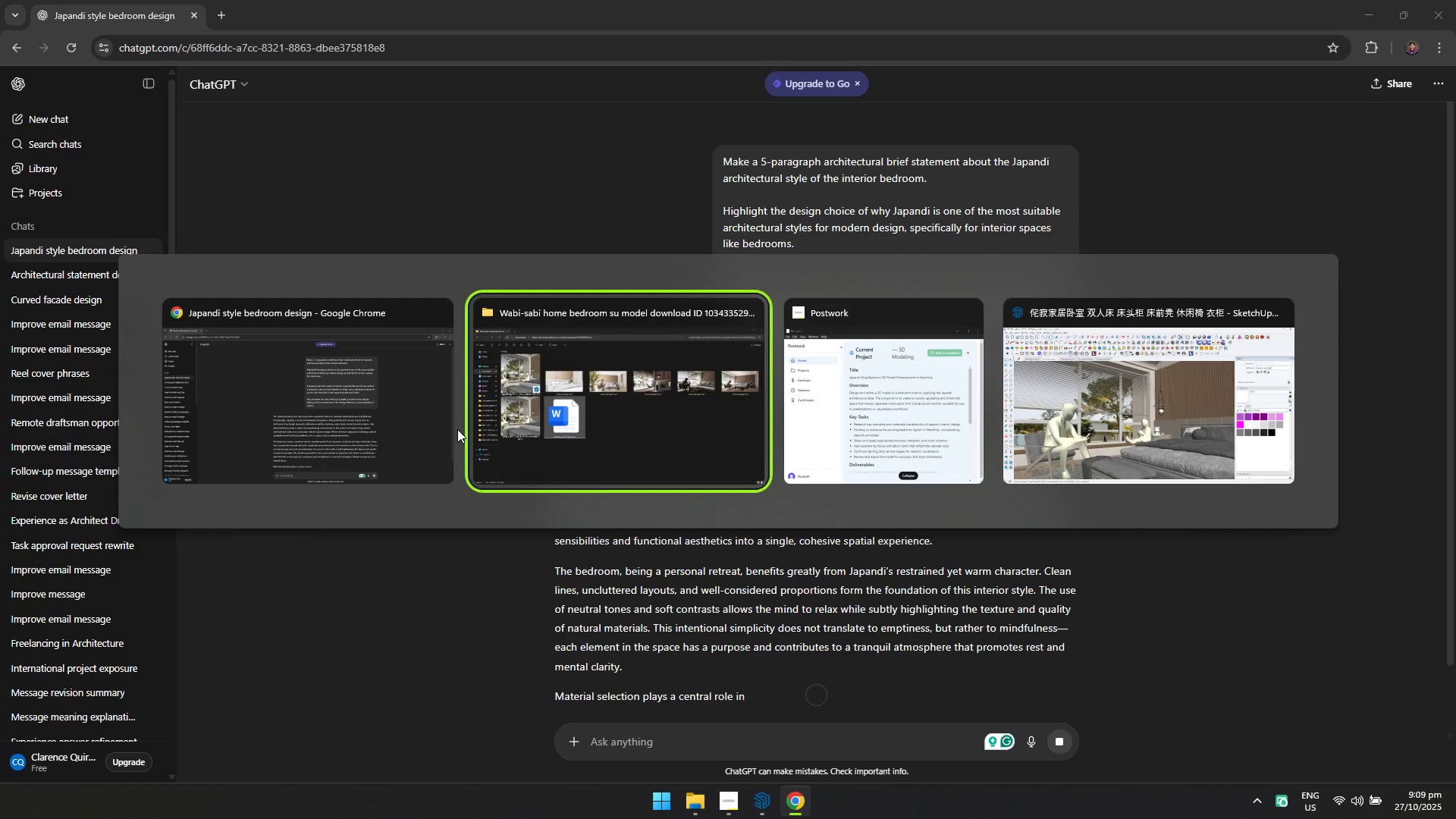 
key(Alt+Tab)
 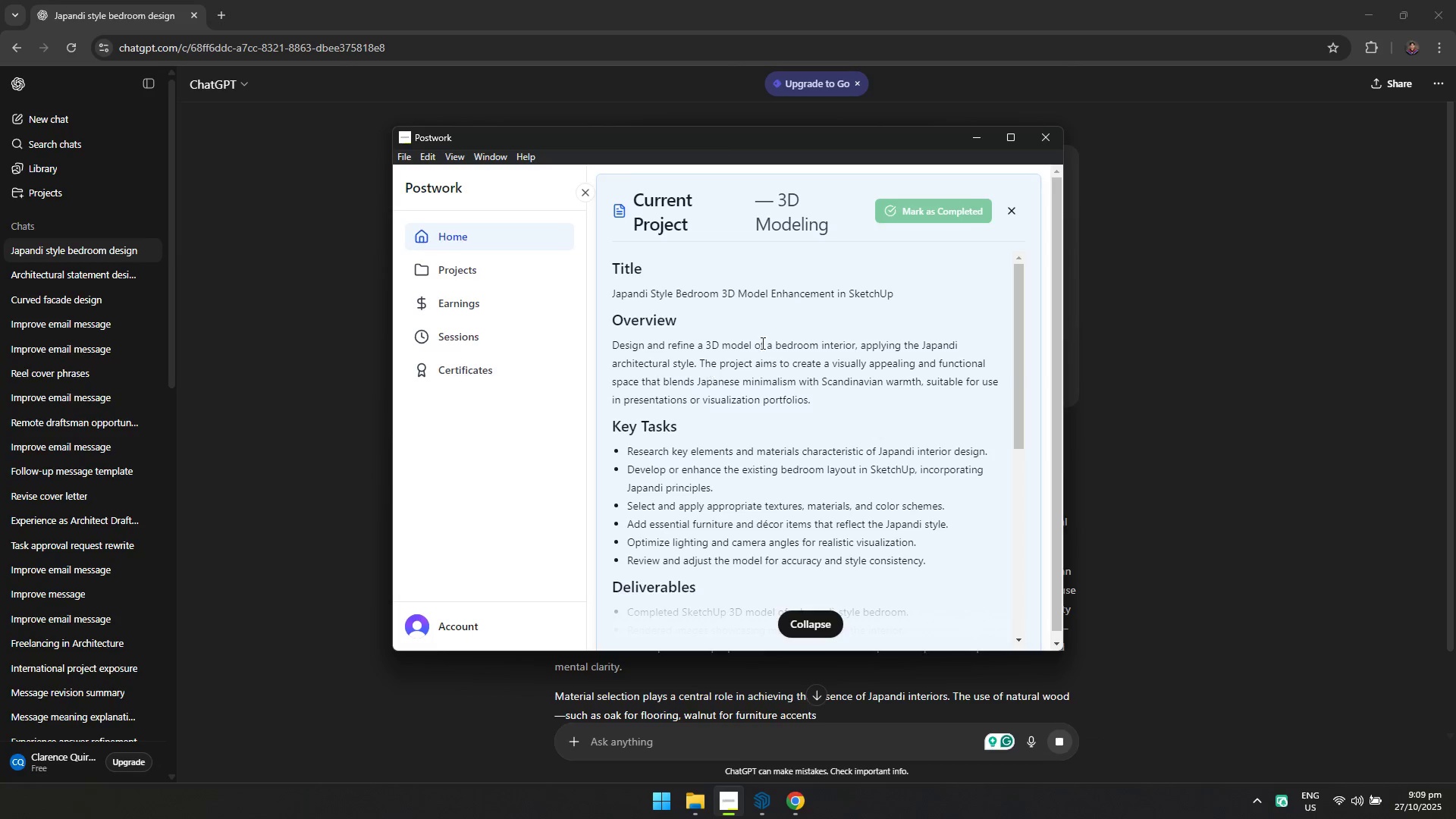 
scroll: coordinate [779, 359], scroll_direction: up, amount: 2.0
 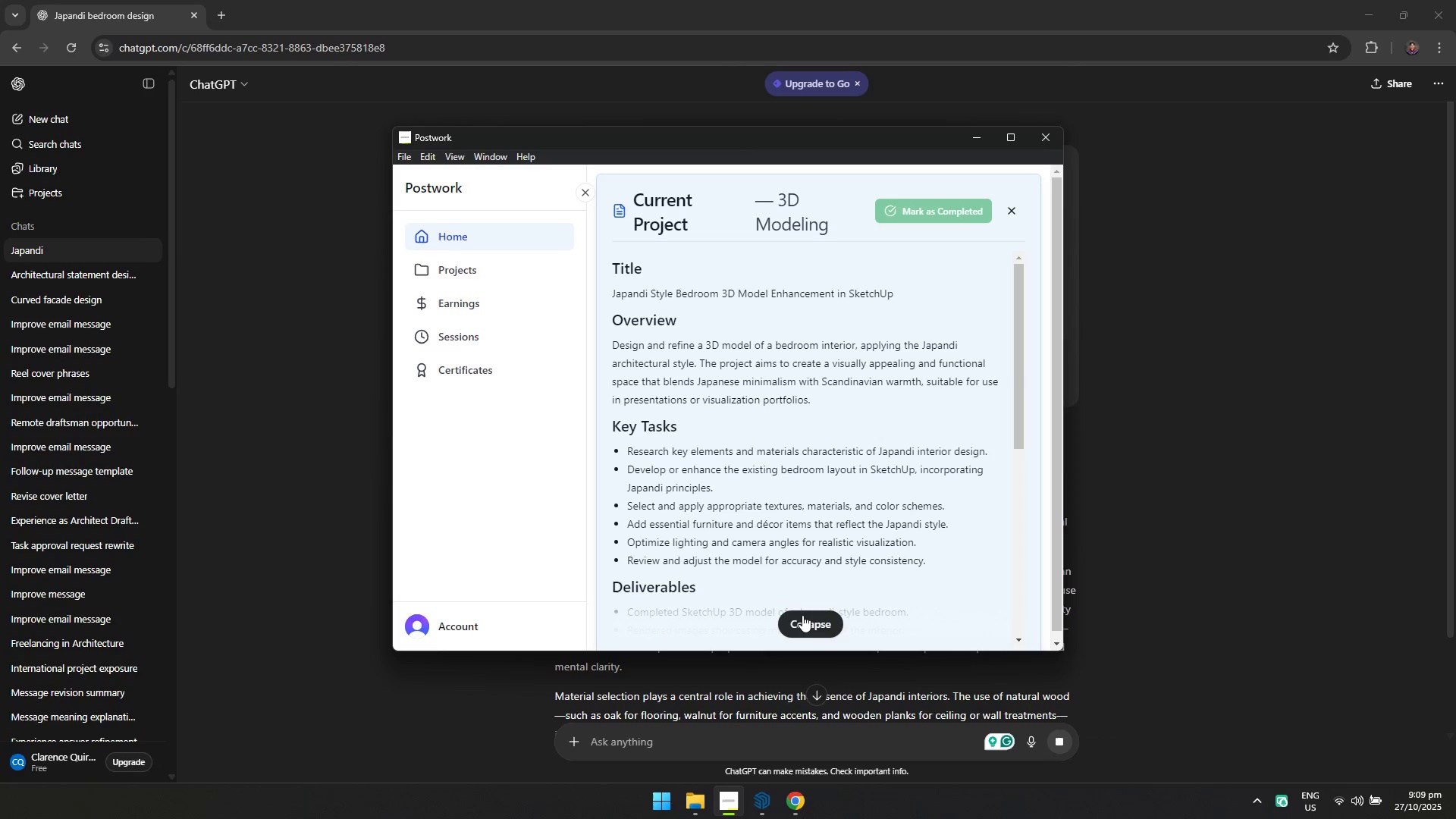 
left_click([802, 616])
 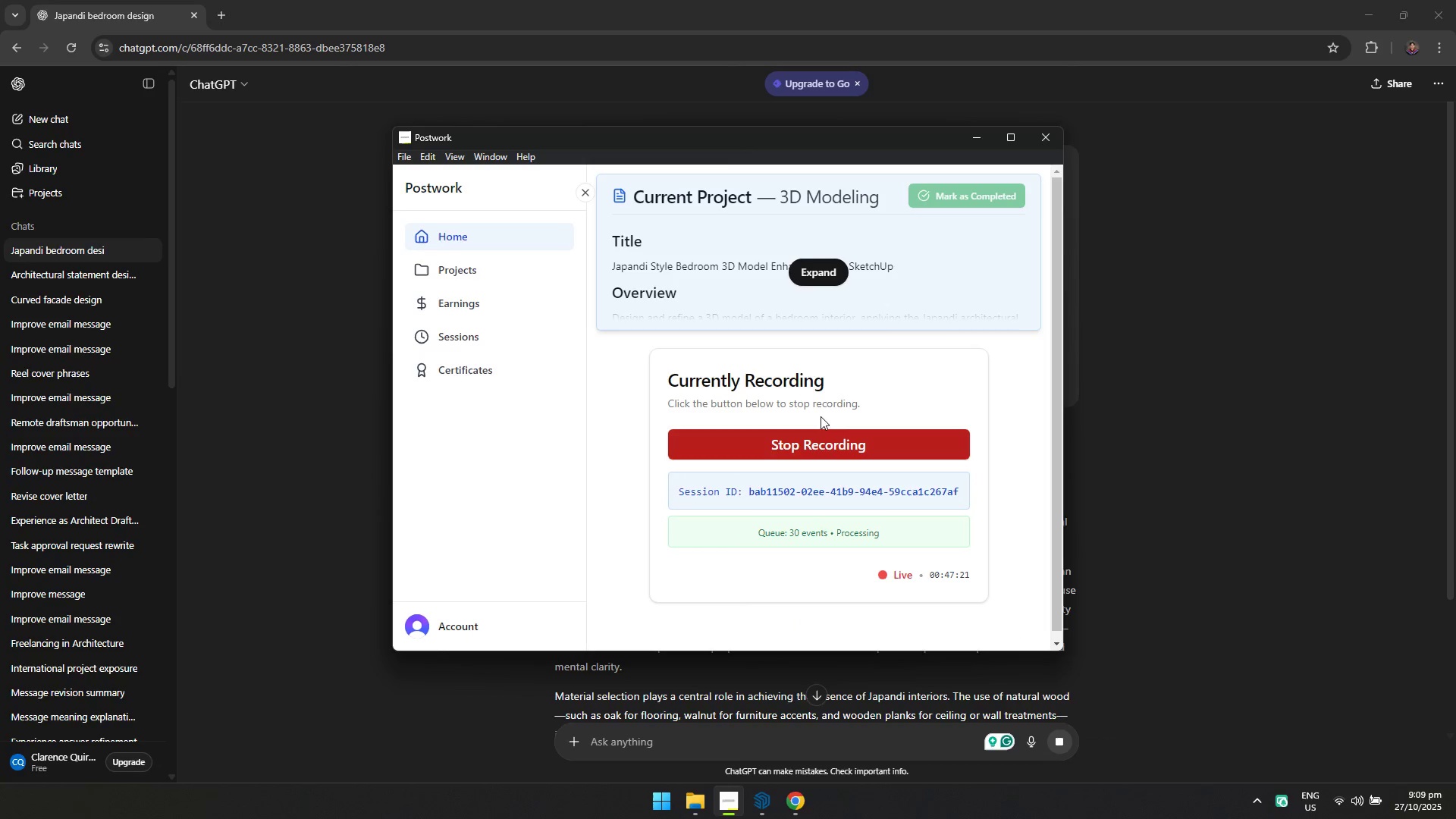 
scroll: coordinate [774, 358], scroll_direction: up, amount: 2.0
 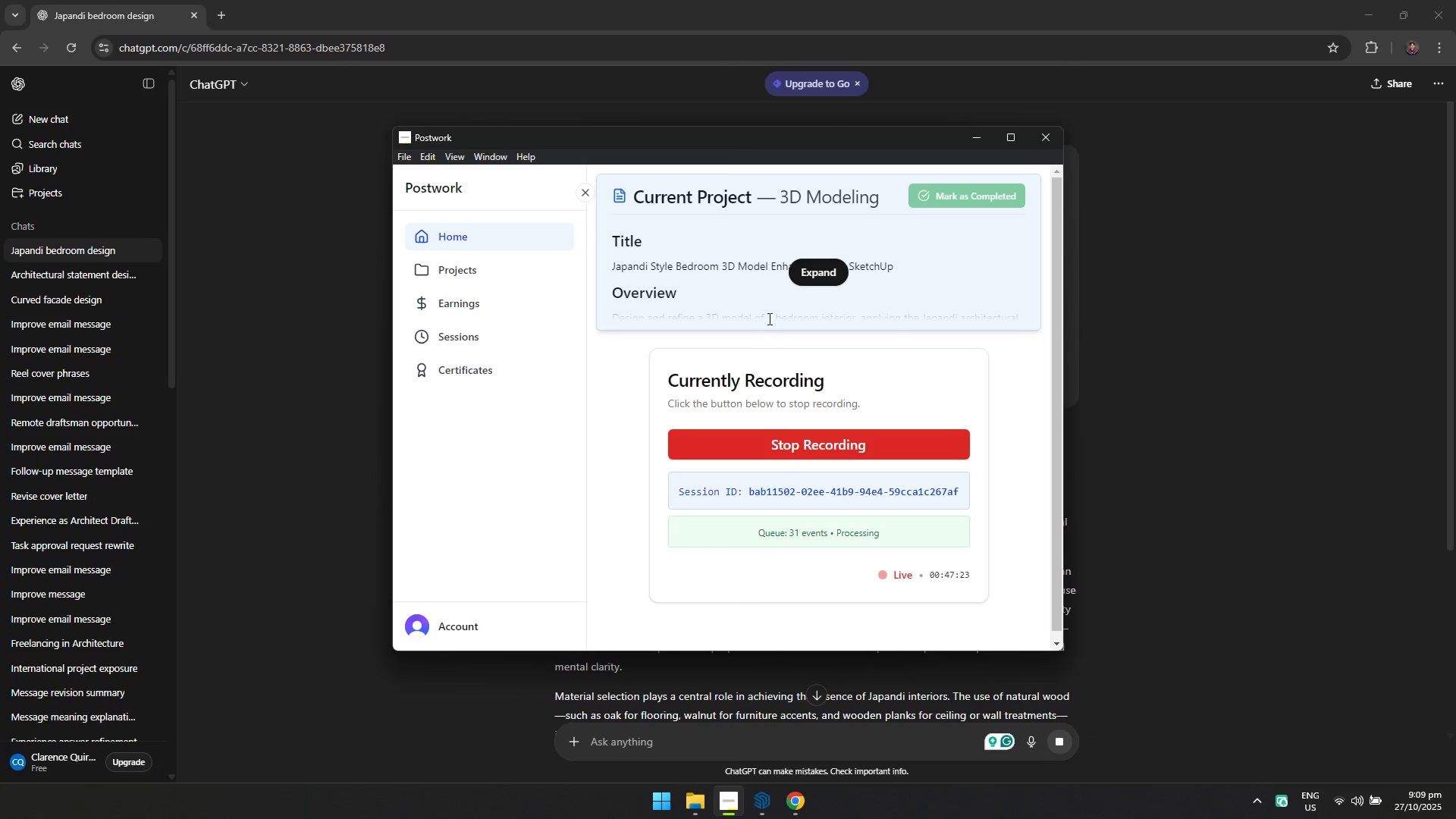 
hold_key(key=AltLeft, duration=1.15)
 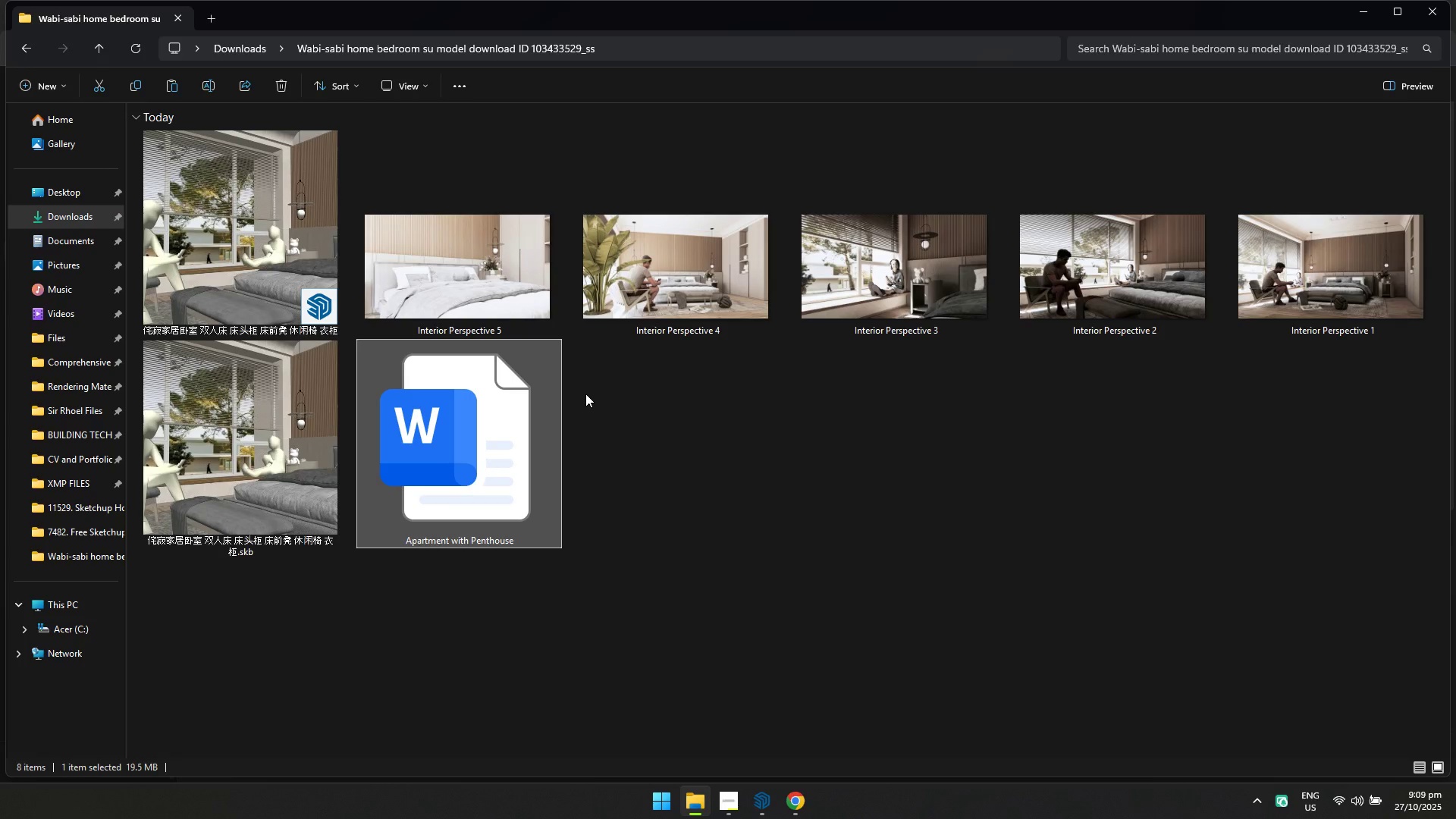 
key(Tab)
key(Tab)
type([F2]Japandi stuy)
key(Backspace)
key(Backspace)
key(Backspace)
key(Backspace)
type(Style Bedroom)
 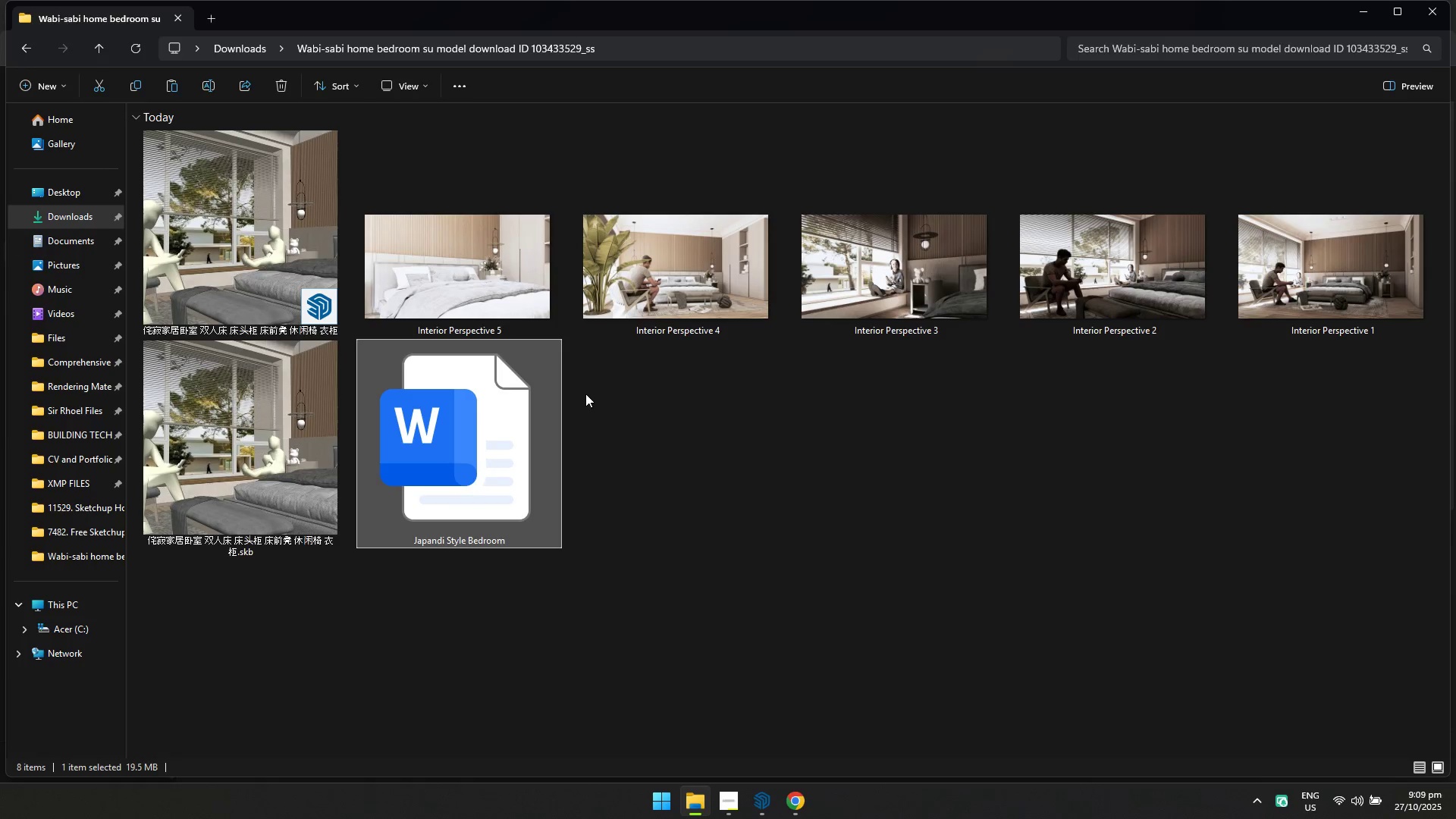 
 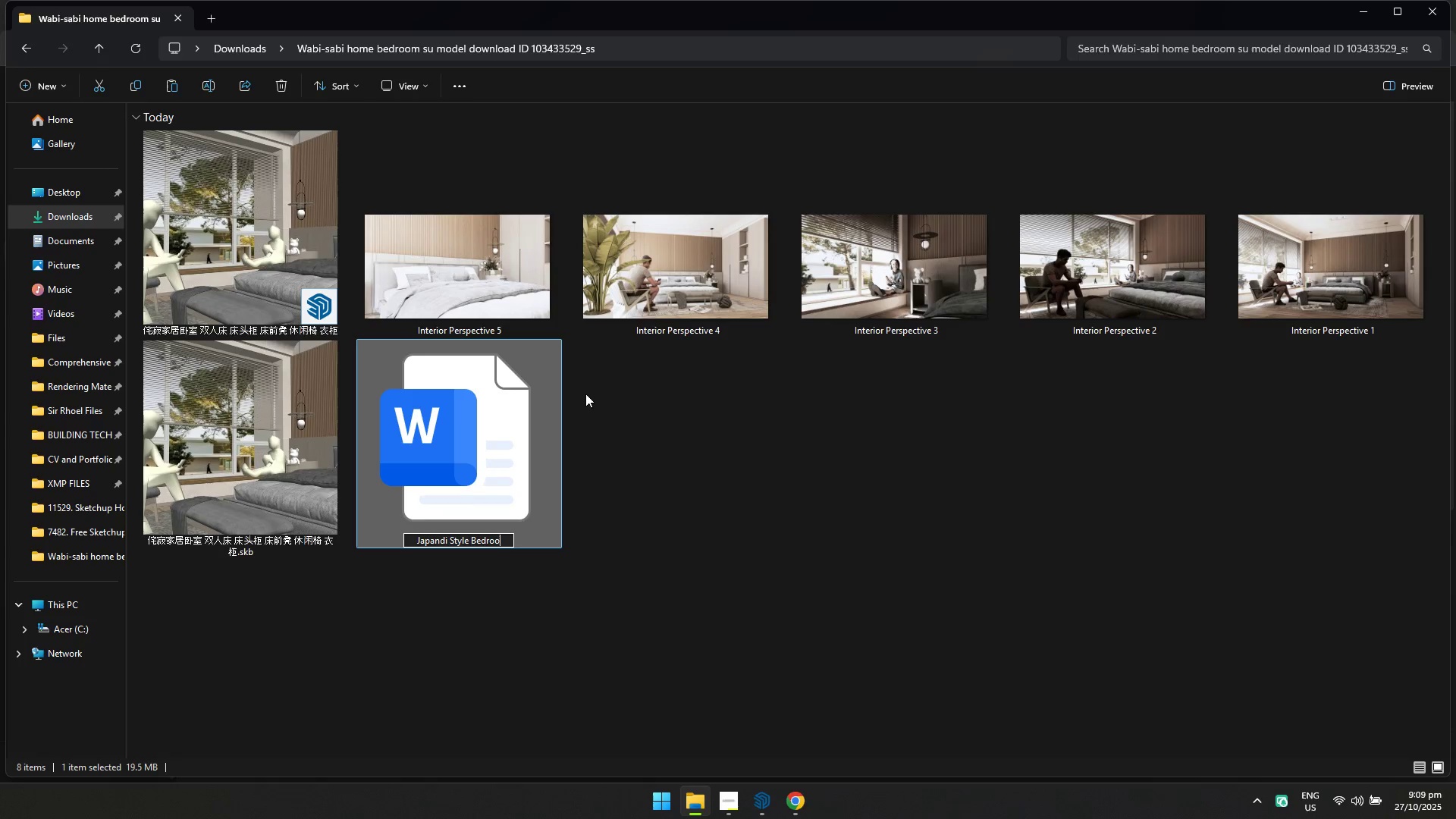 
key(Enter)
 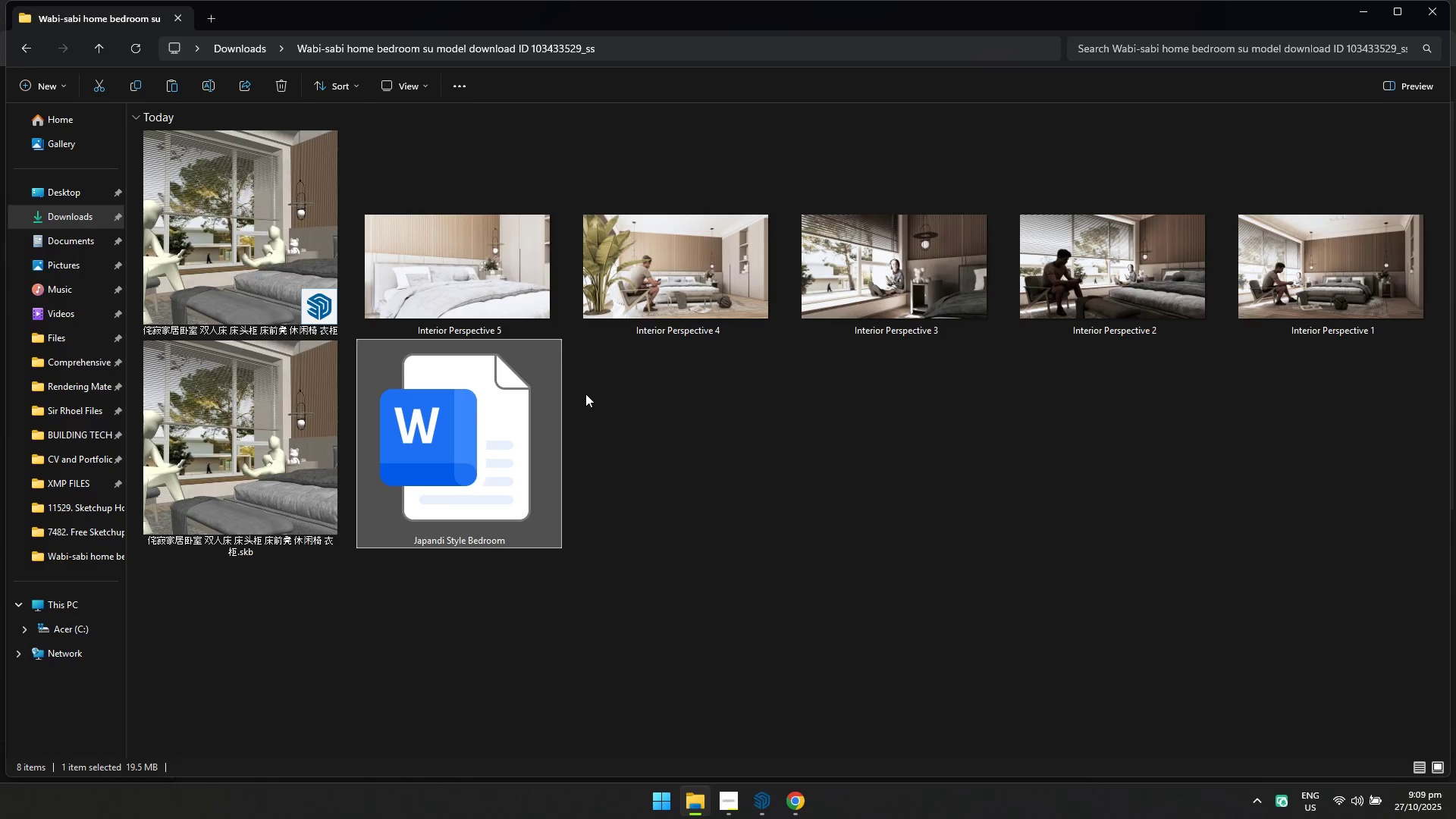 
key(Alt+AltLeft)
 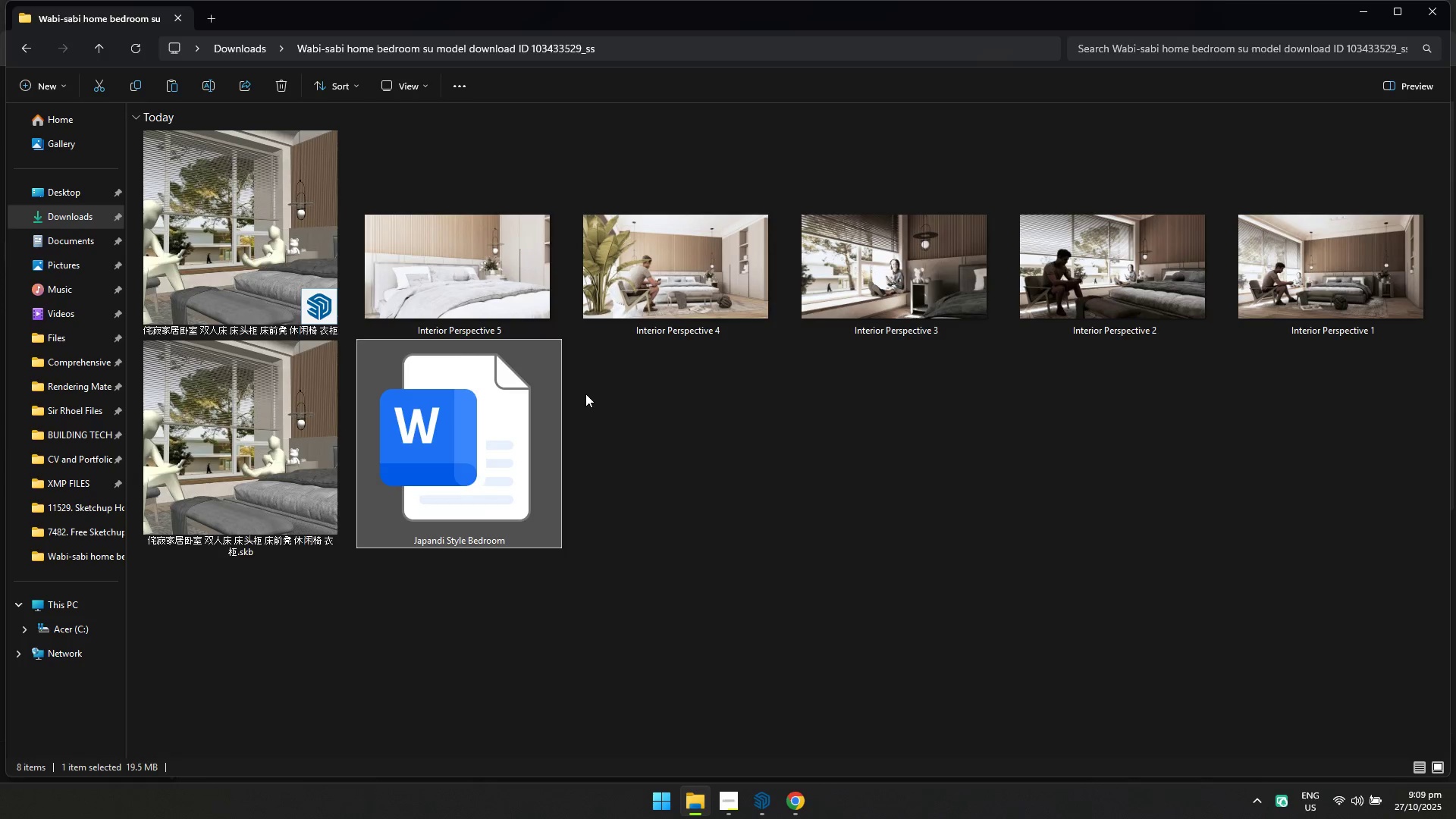 
key(Alt+Tab)